 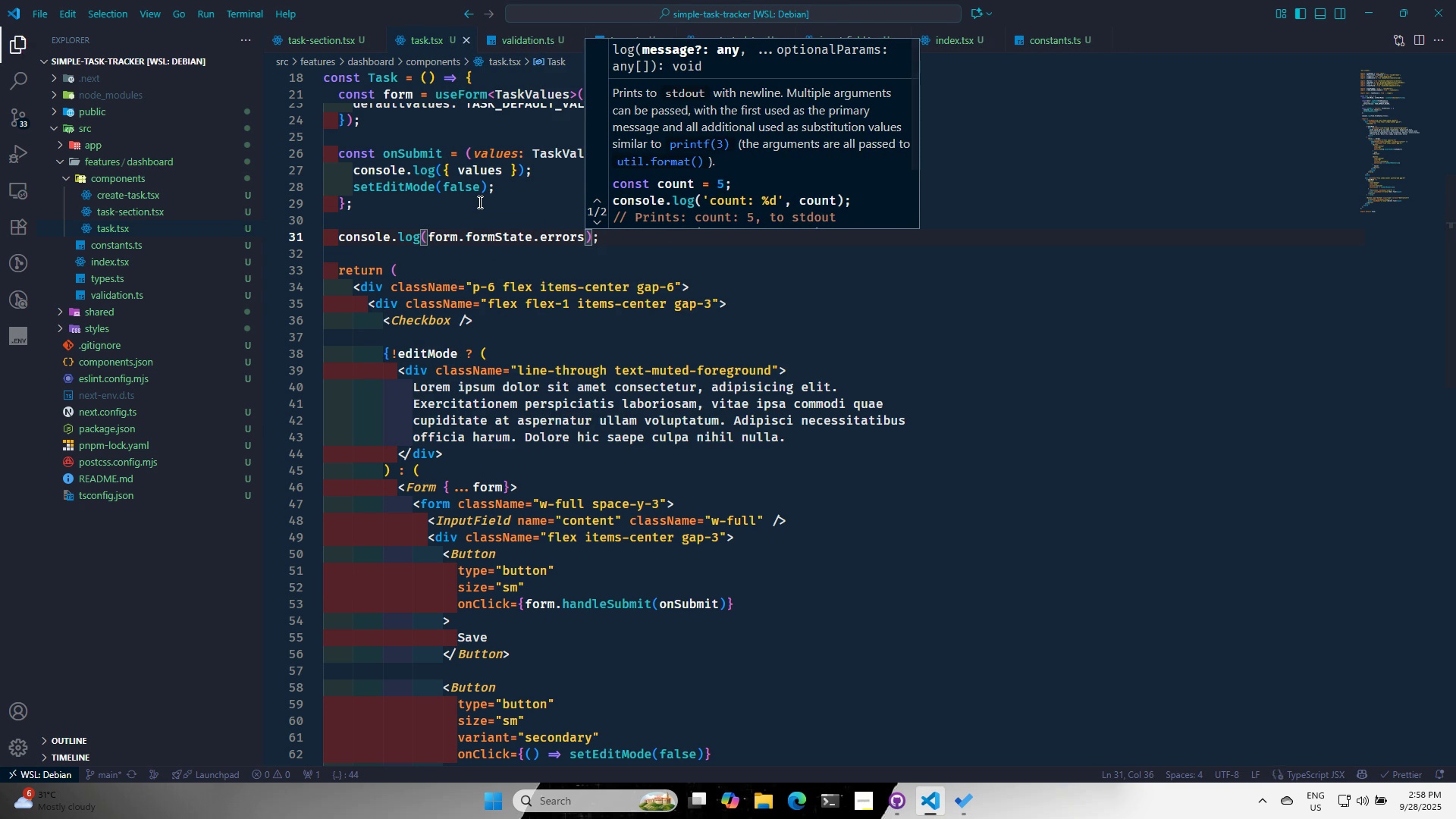 
key(Control+S)
 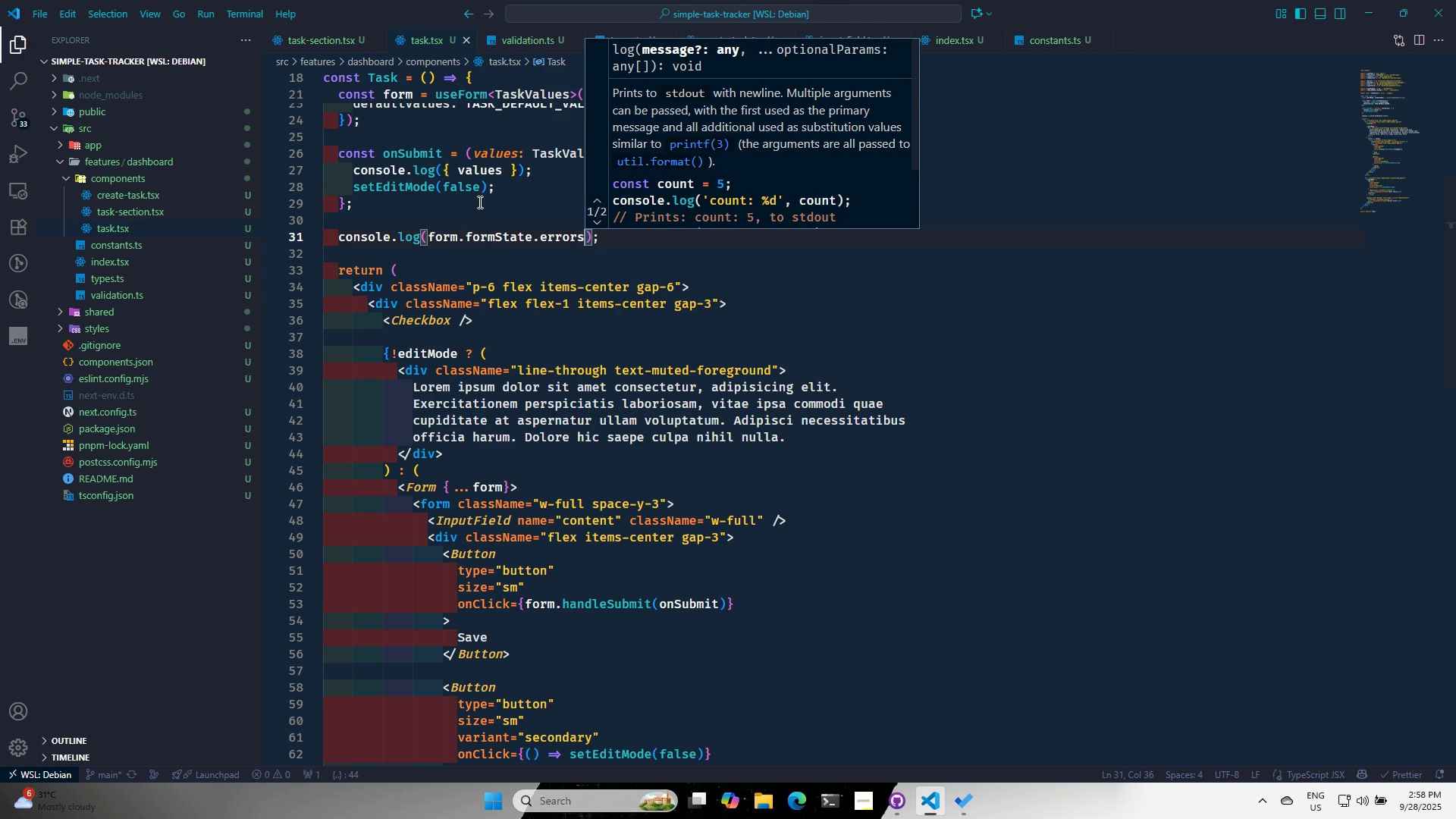 
key(Alt+AltLeft)
 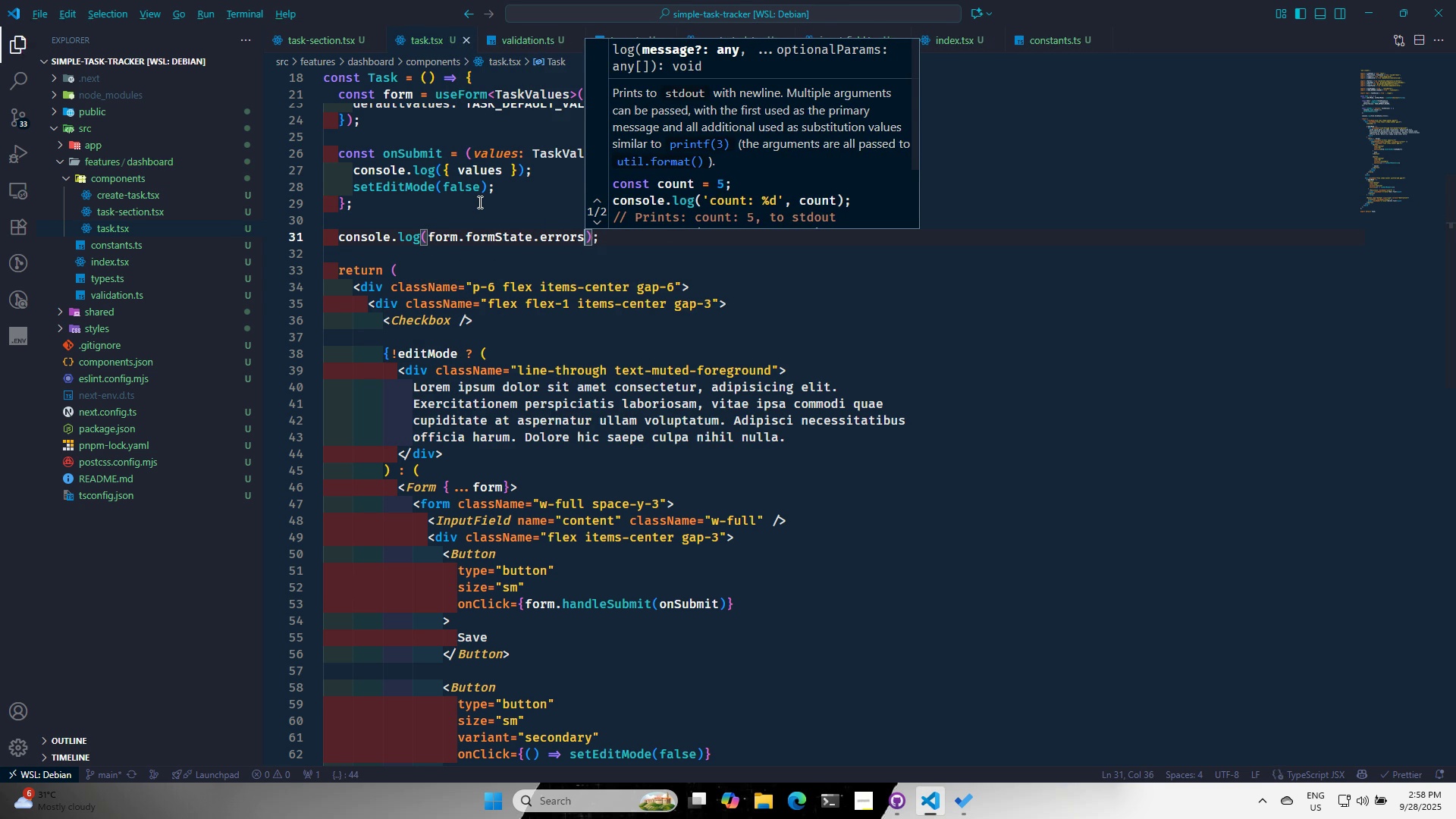 
key(Alt+Tab)
 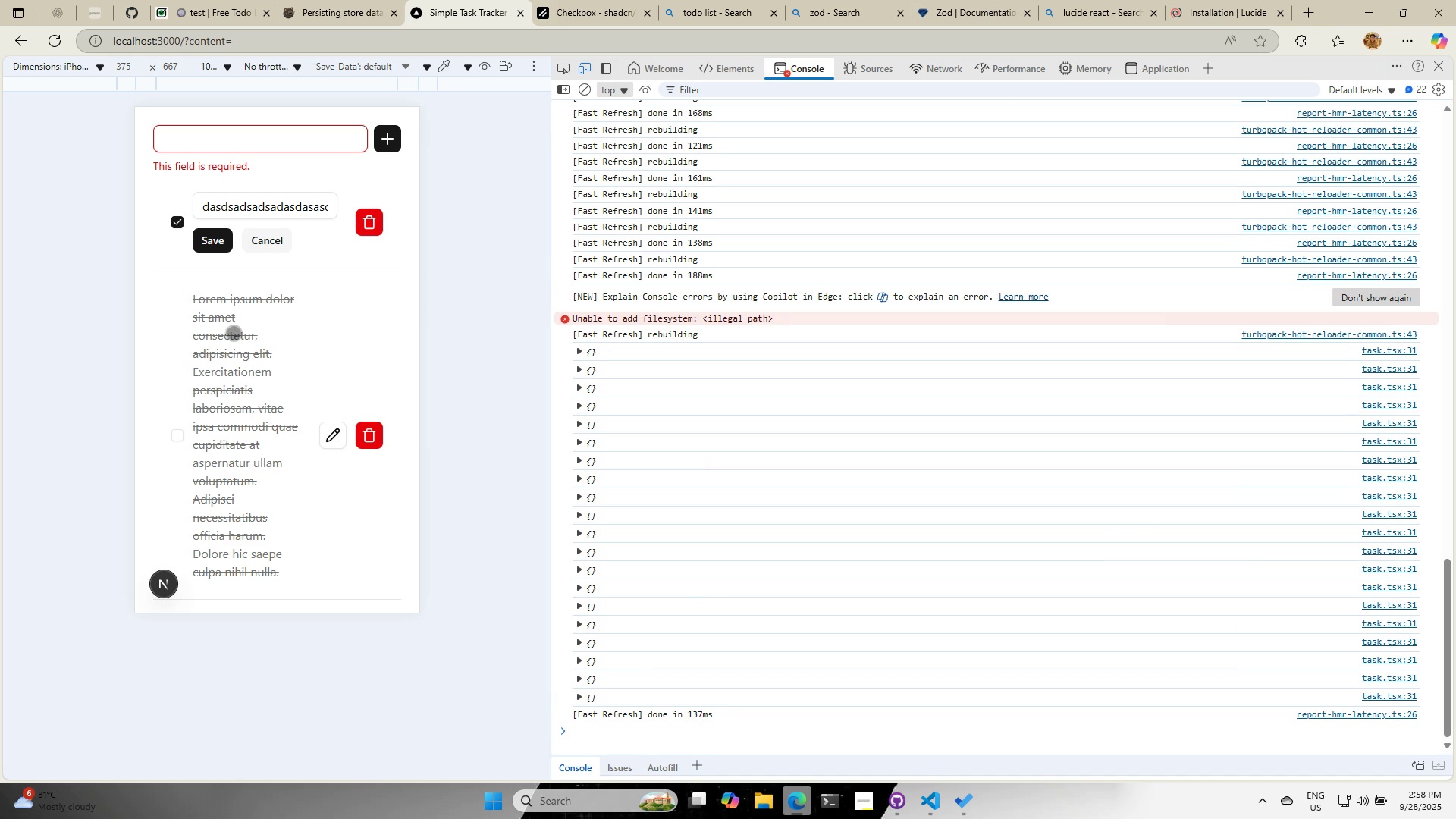 
left_click([211, 240])
 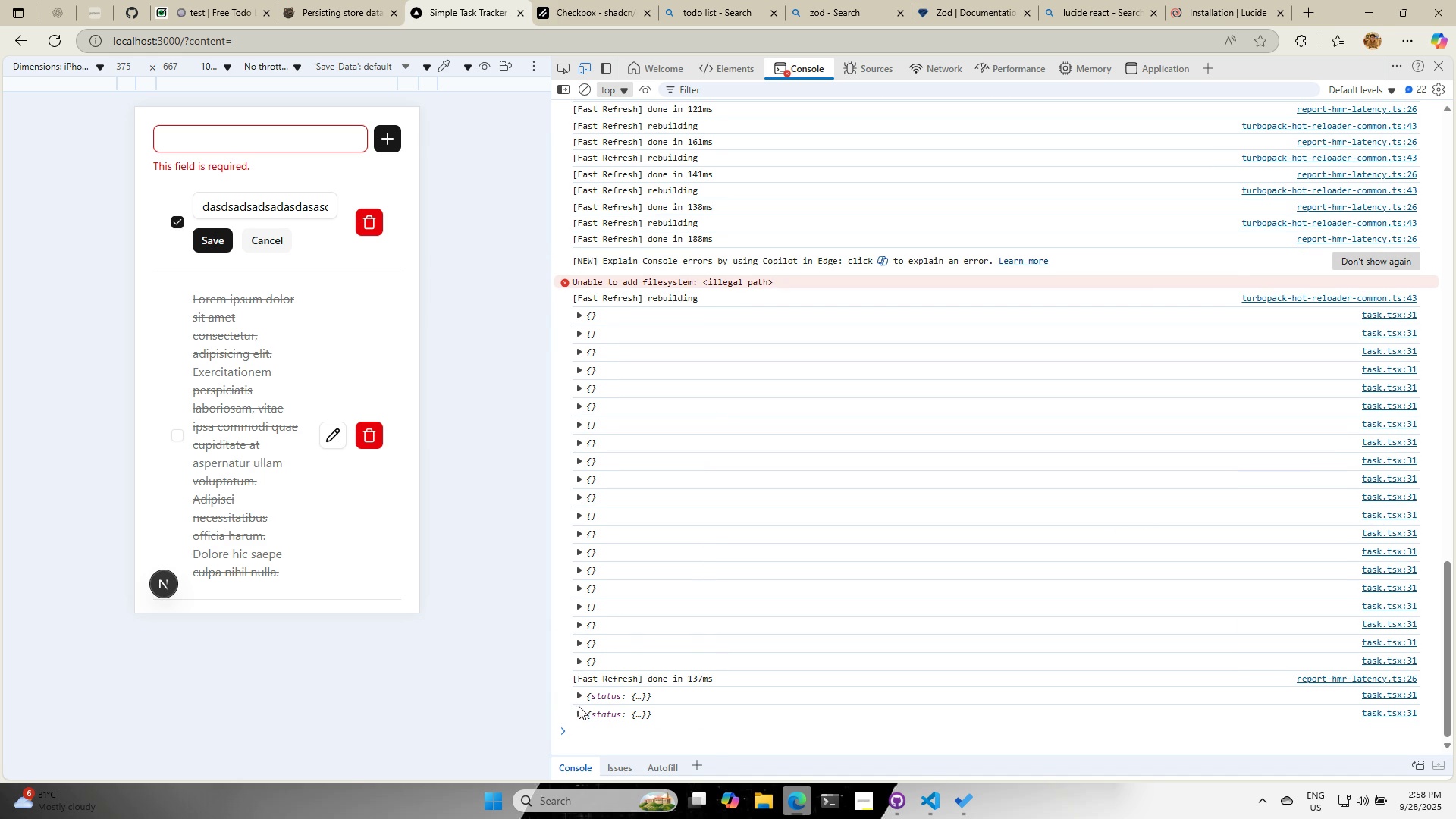 
left_click([579, 713])
 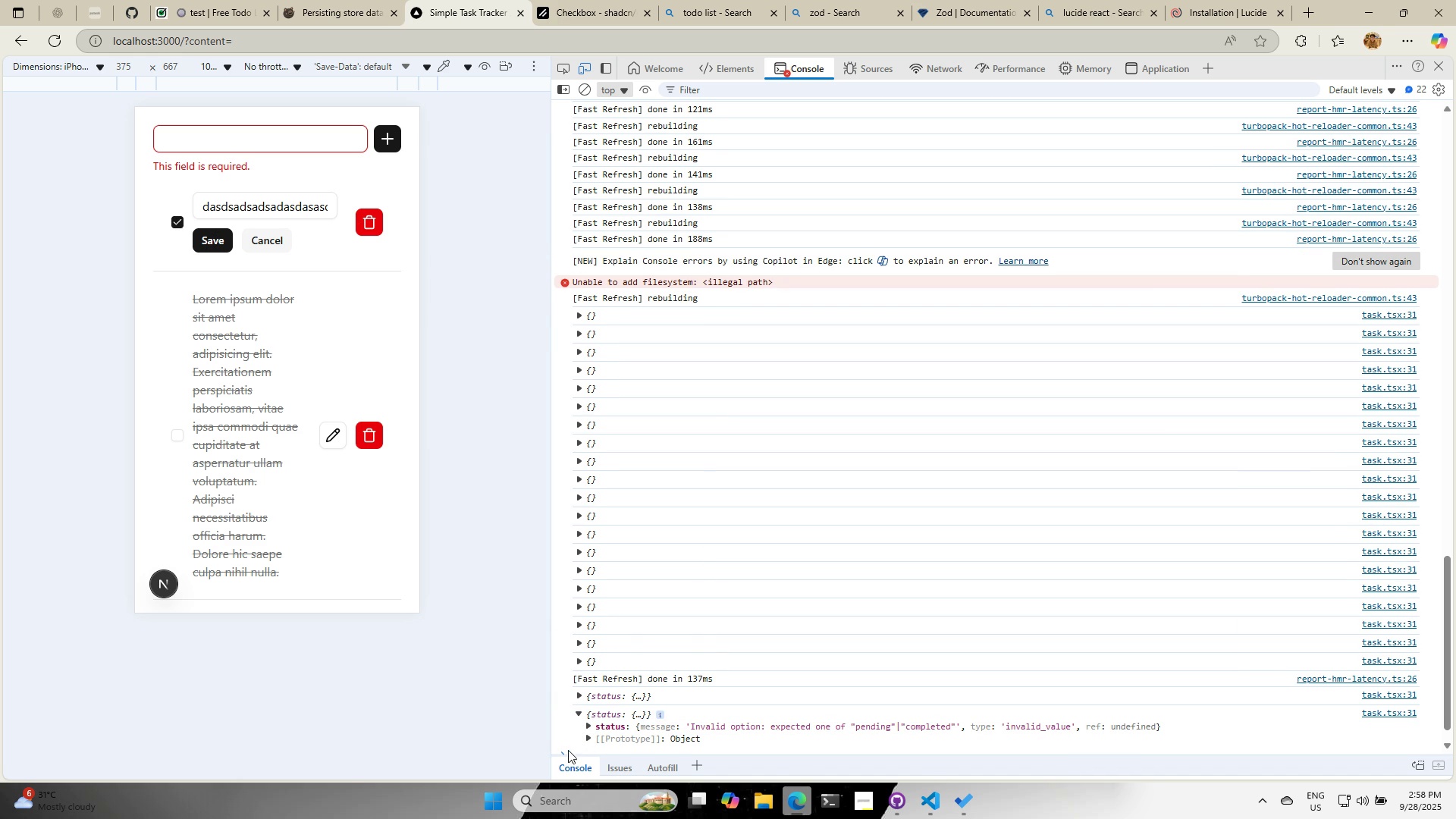 
wait(6.53)
 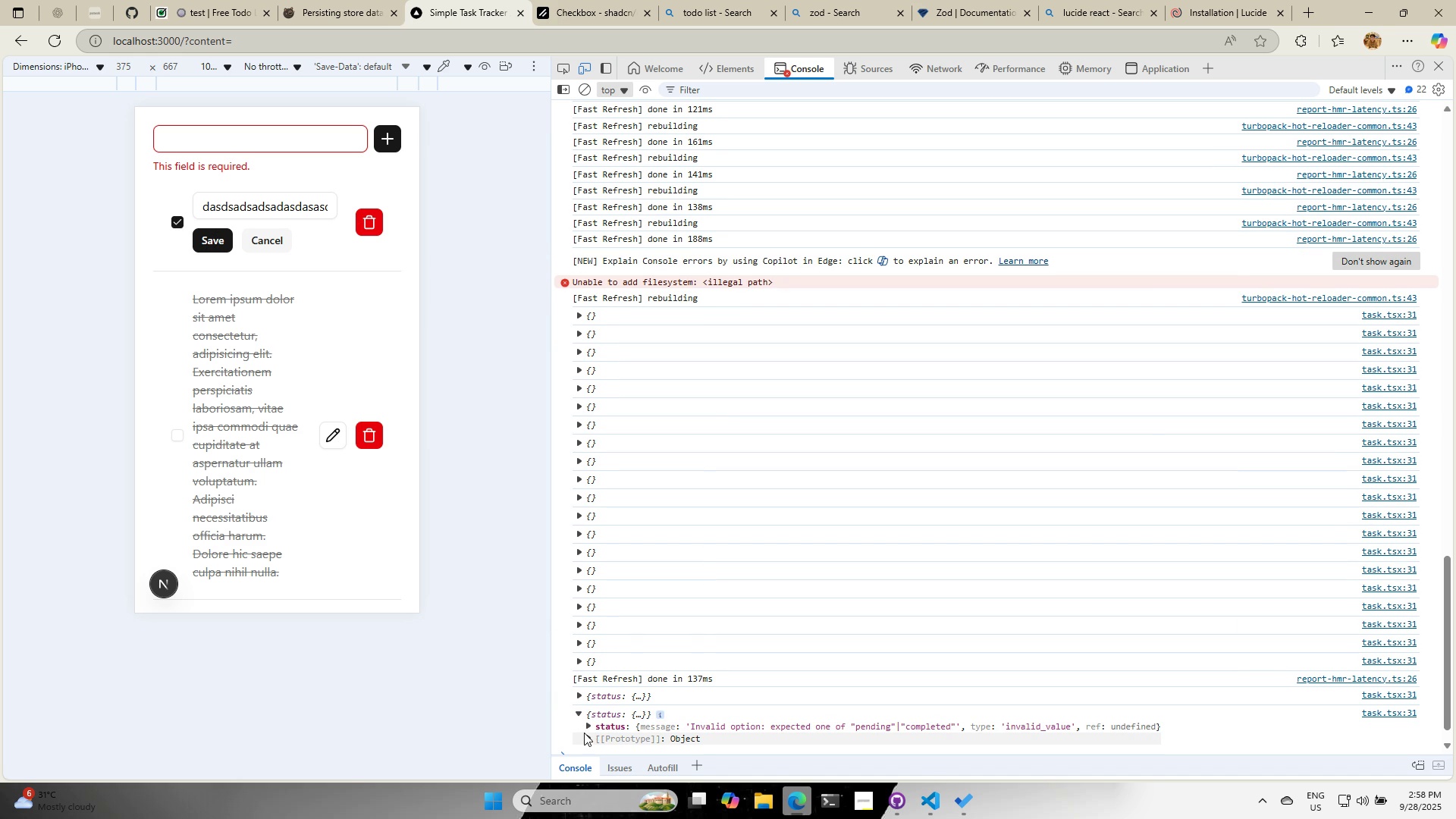 
mouse_move([912, 791])
 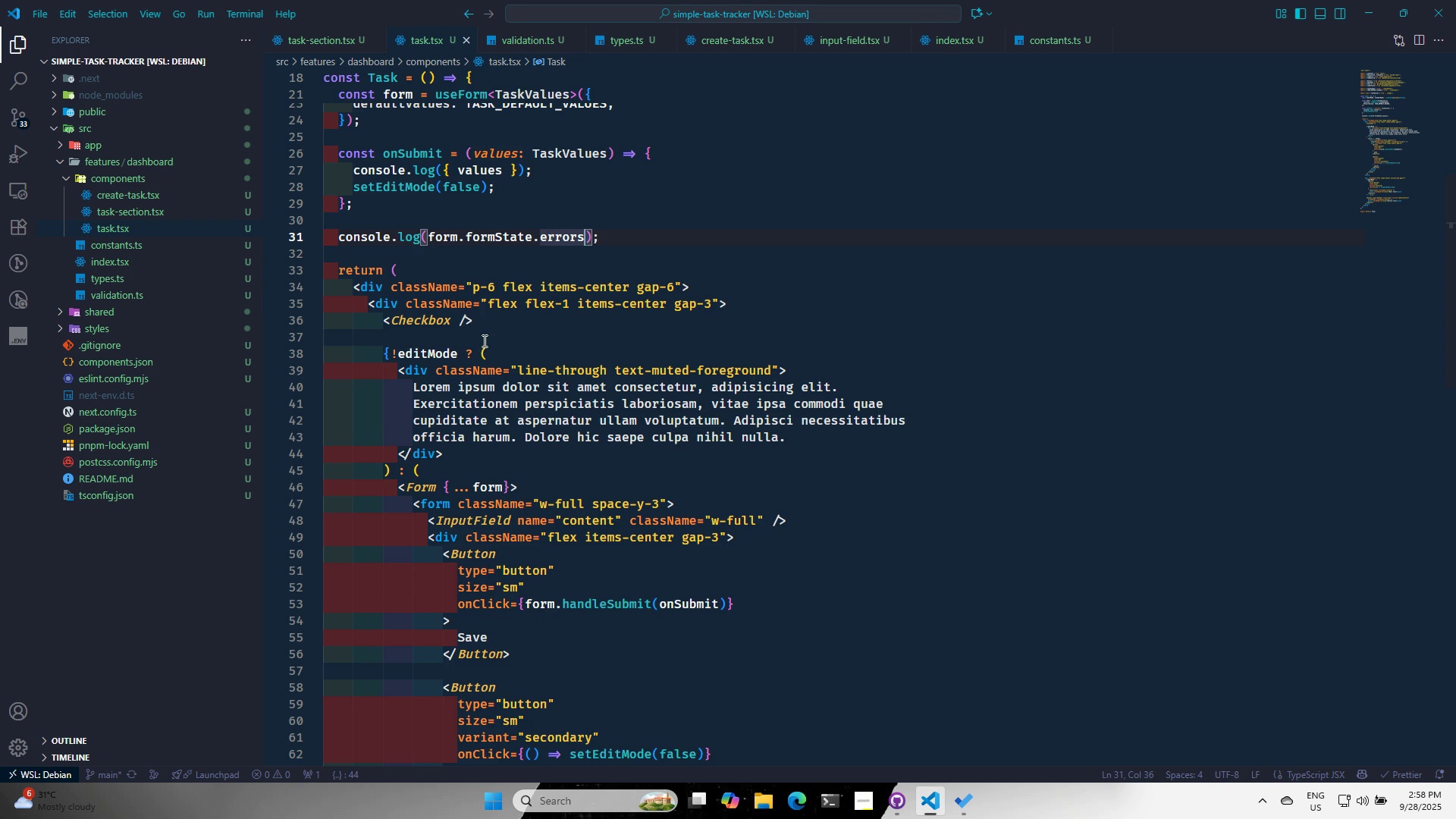 
scroll: coordinate [483, 347], scroll_direction: up, amount: 2.0